 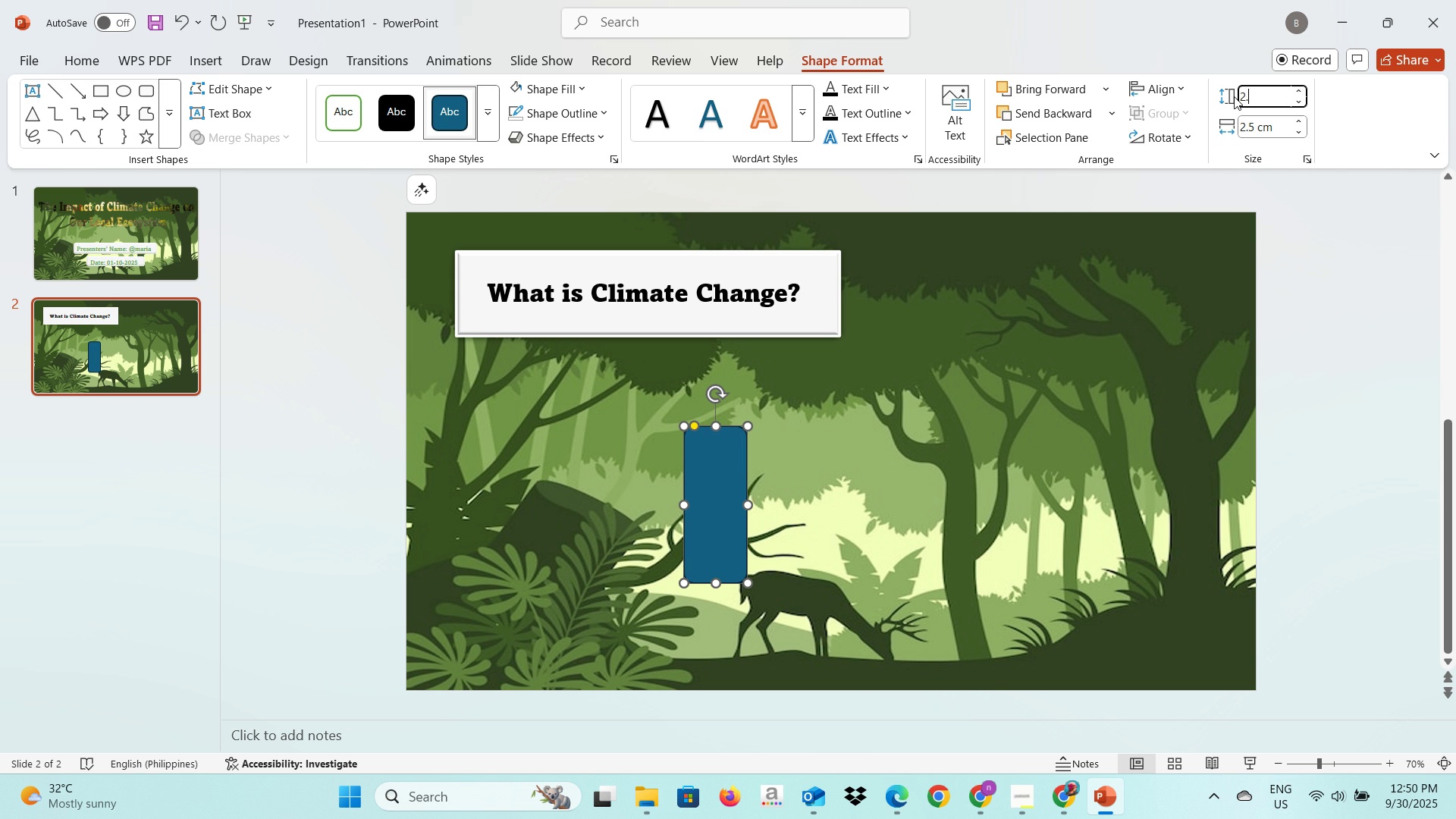 
key(Period)
 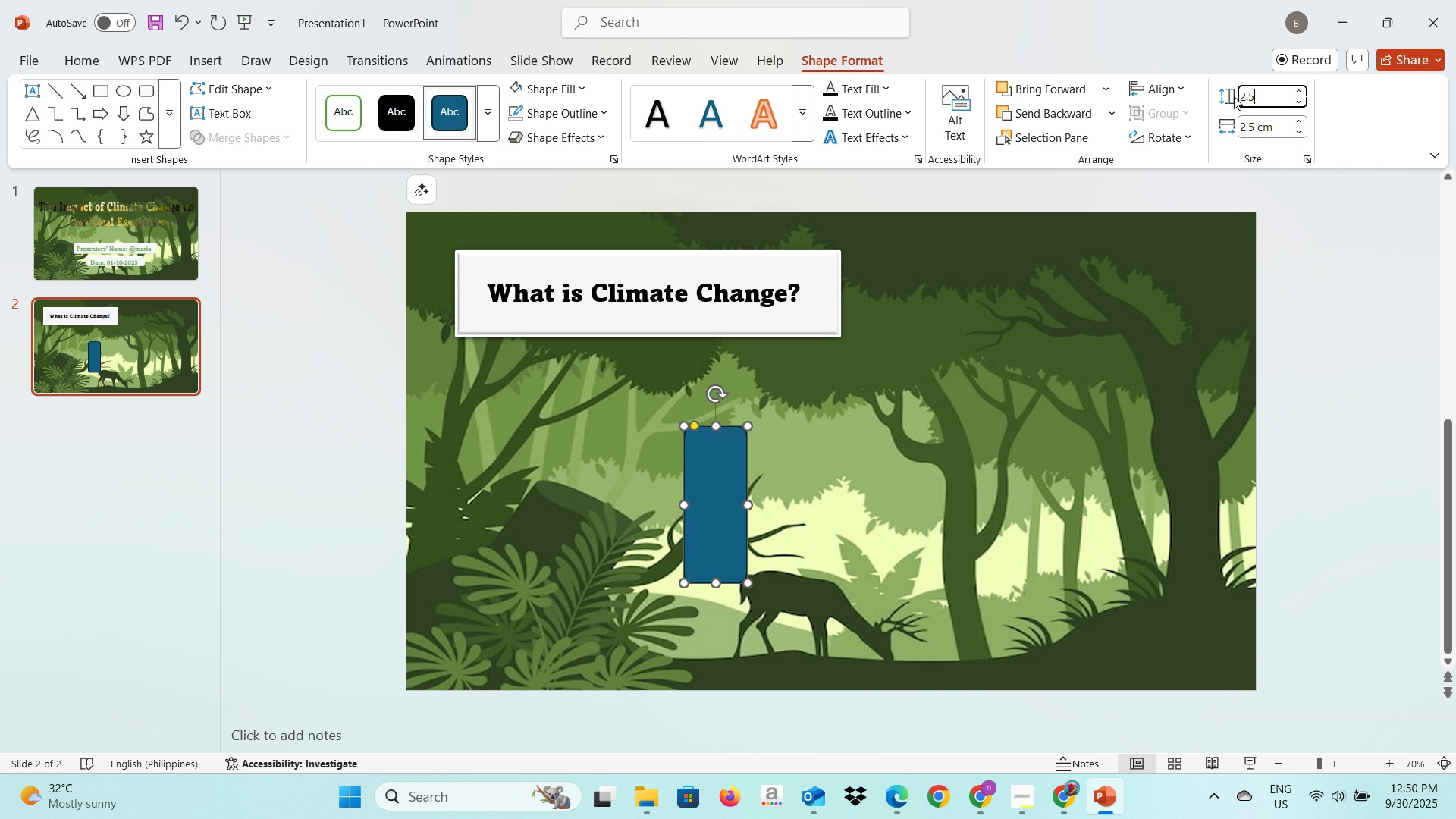 
key(5)
 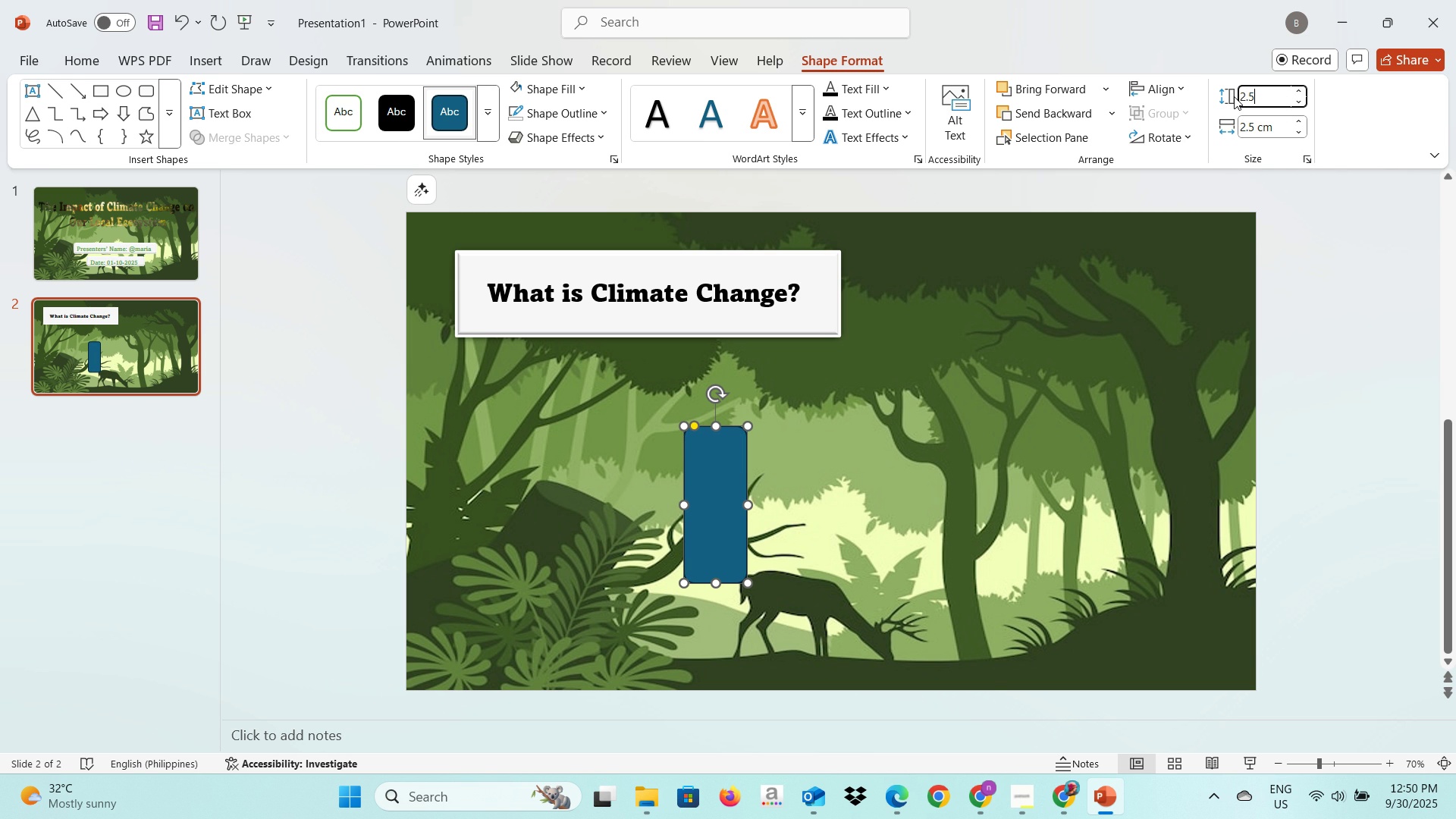 
key(Shift+ShiftRight)
 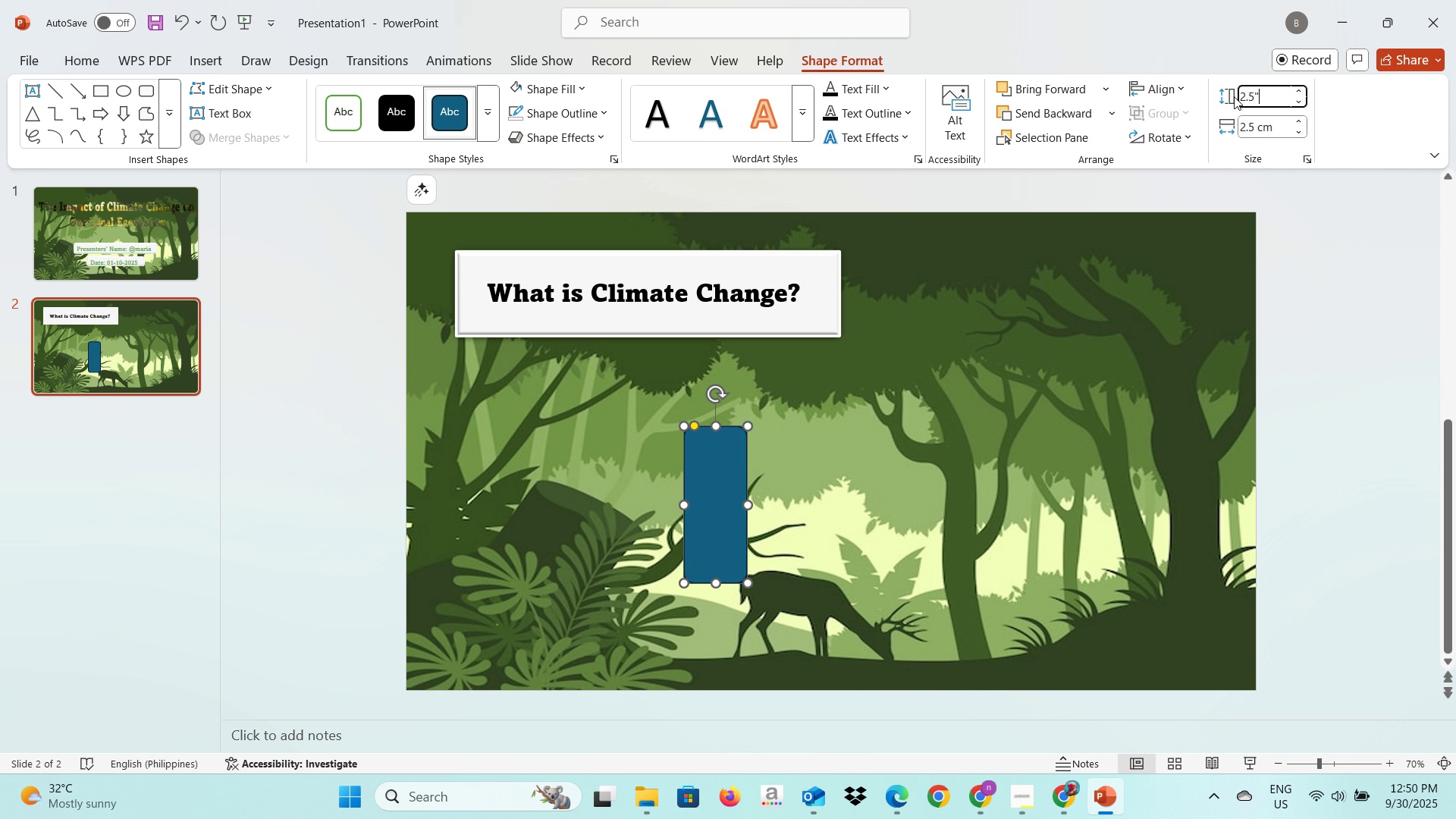 
key(Shift+Quote)
 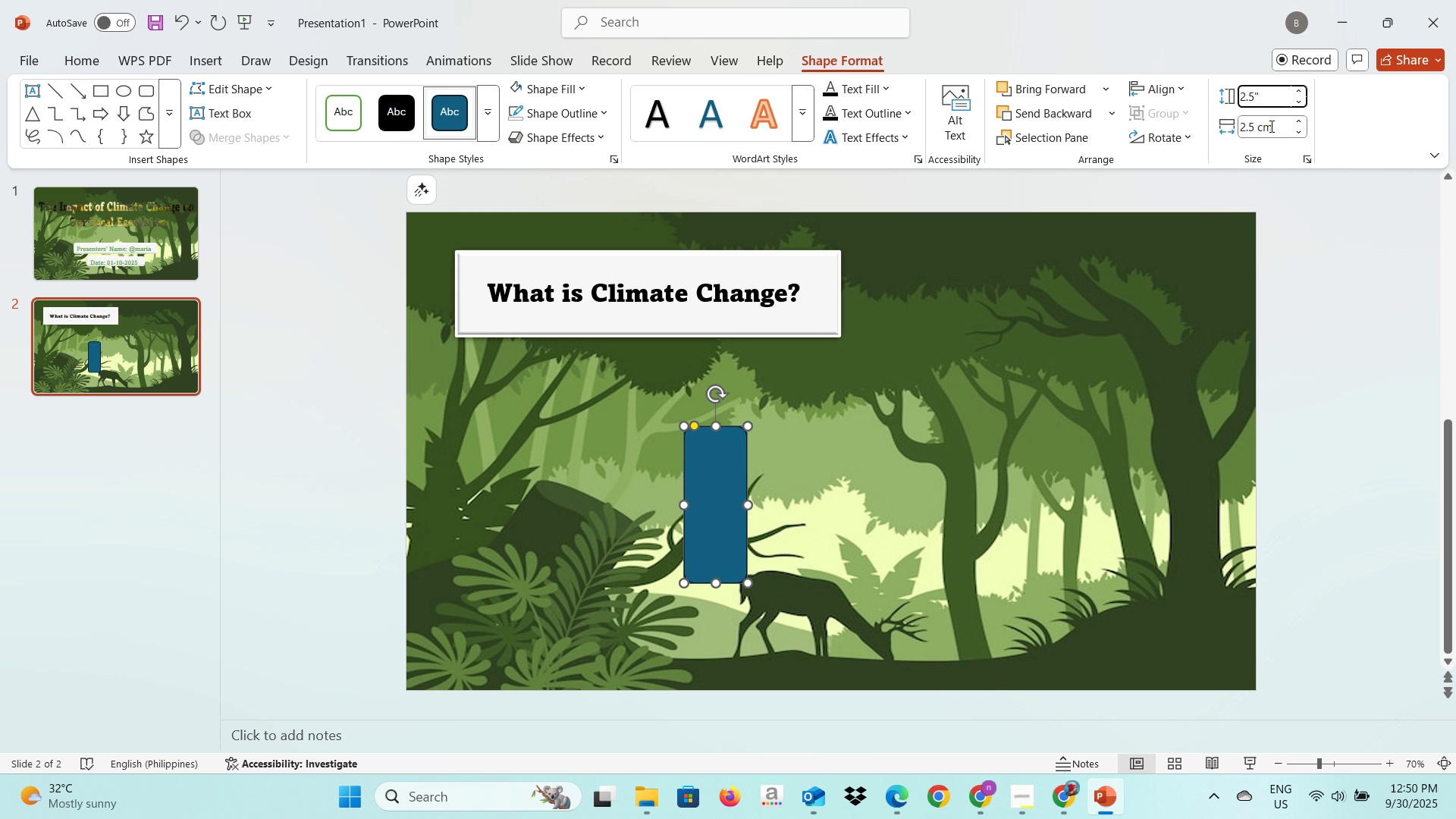 
left_click([1274, 124])